 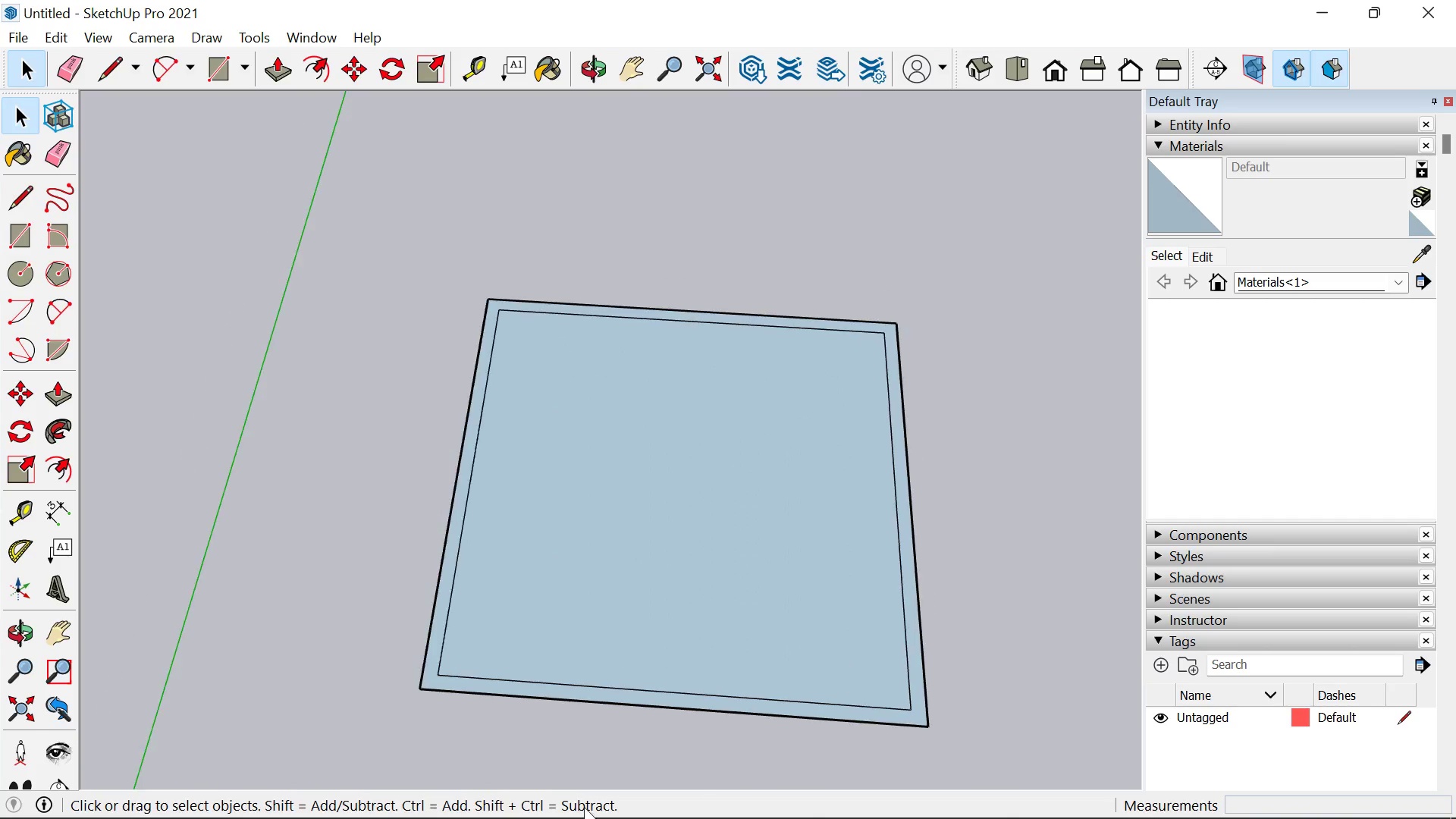 
scroll: coordinate [774, 736], scroll_direction: down, amount: 1.0
 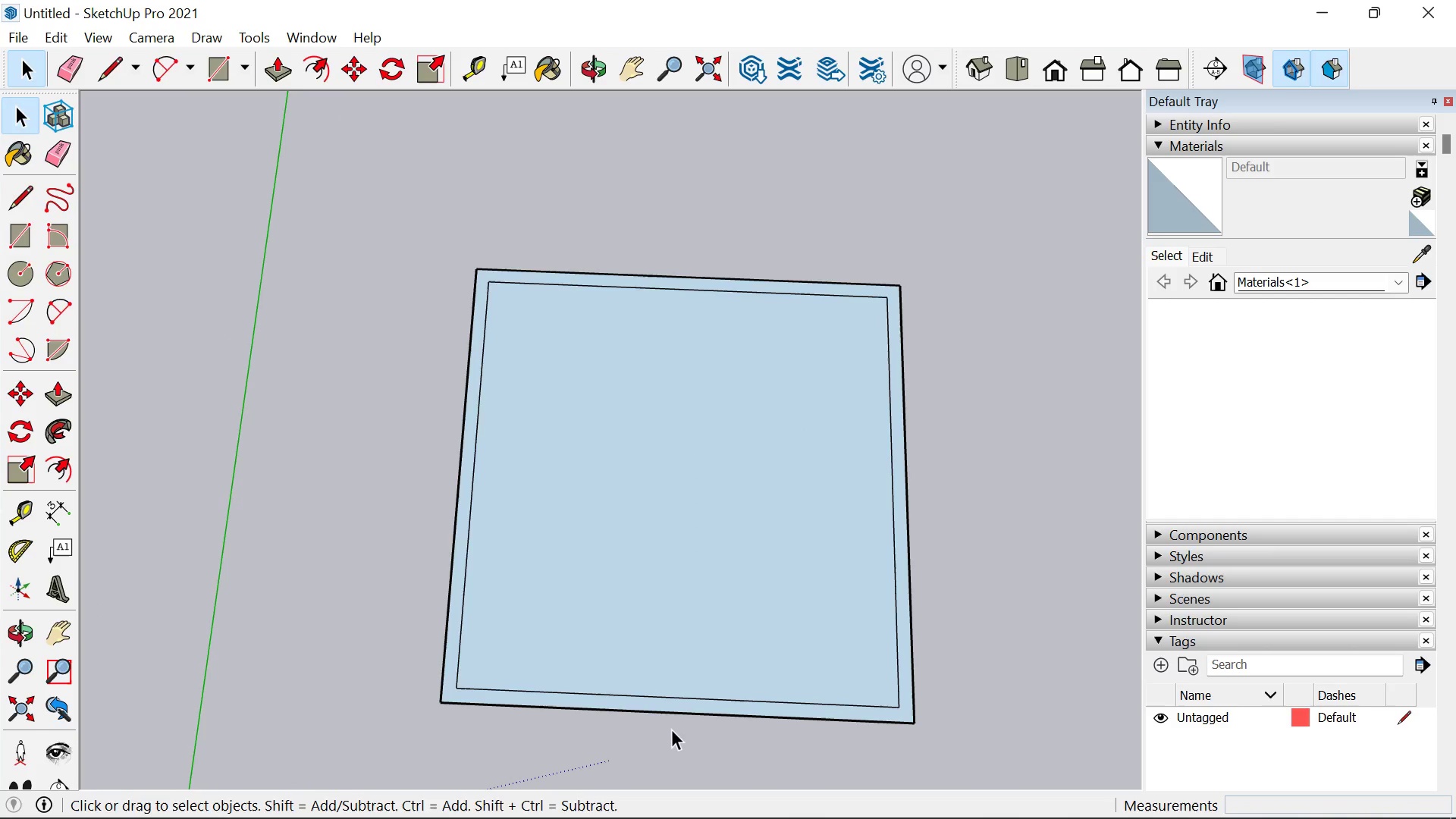 
hold_key(key=ShiftLeft, duration=0.5)
 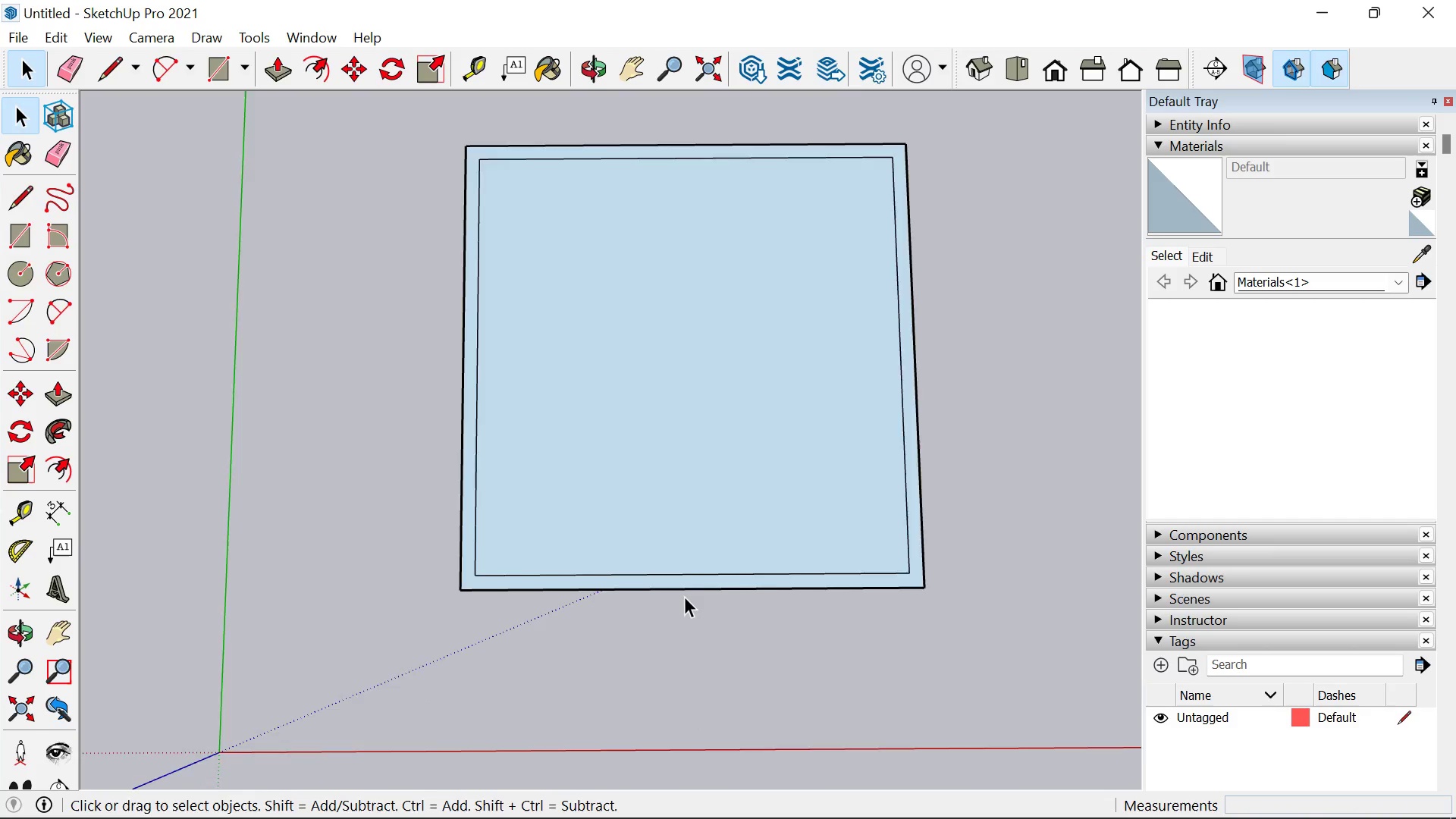 
scroll: coordinate [685, 596], scroll_direction: up, amount: 5.0
 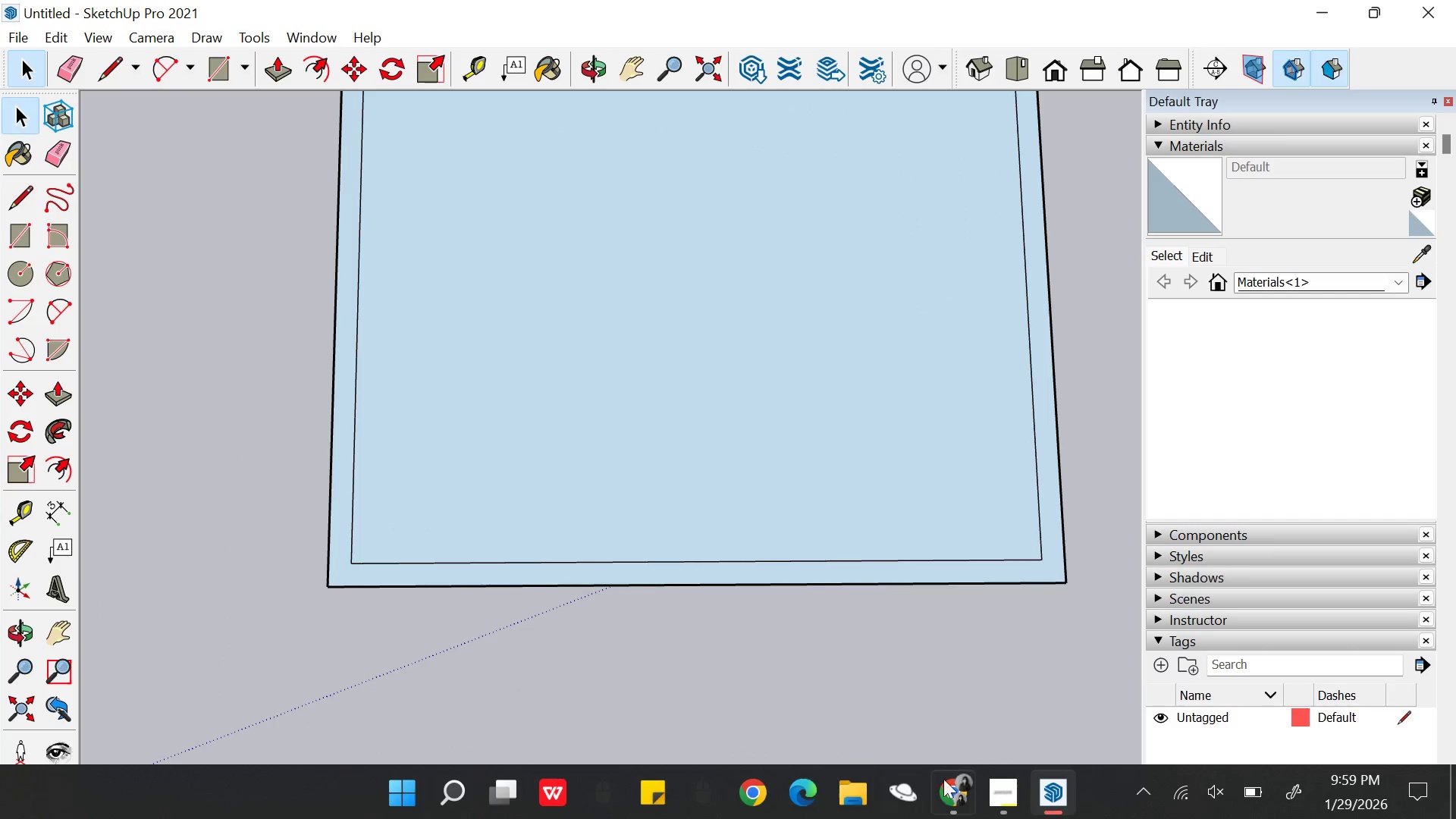 
left_click([1002, 801])